 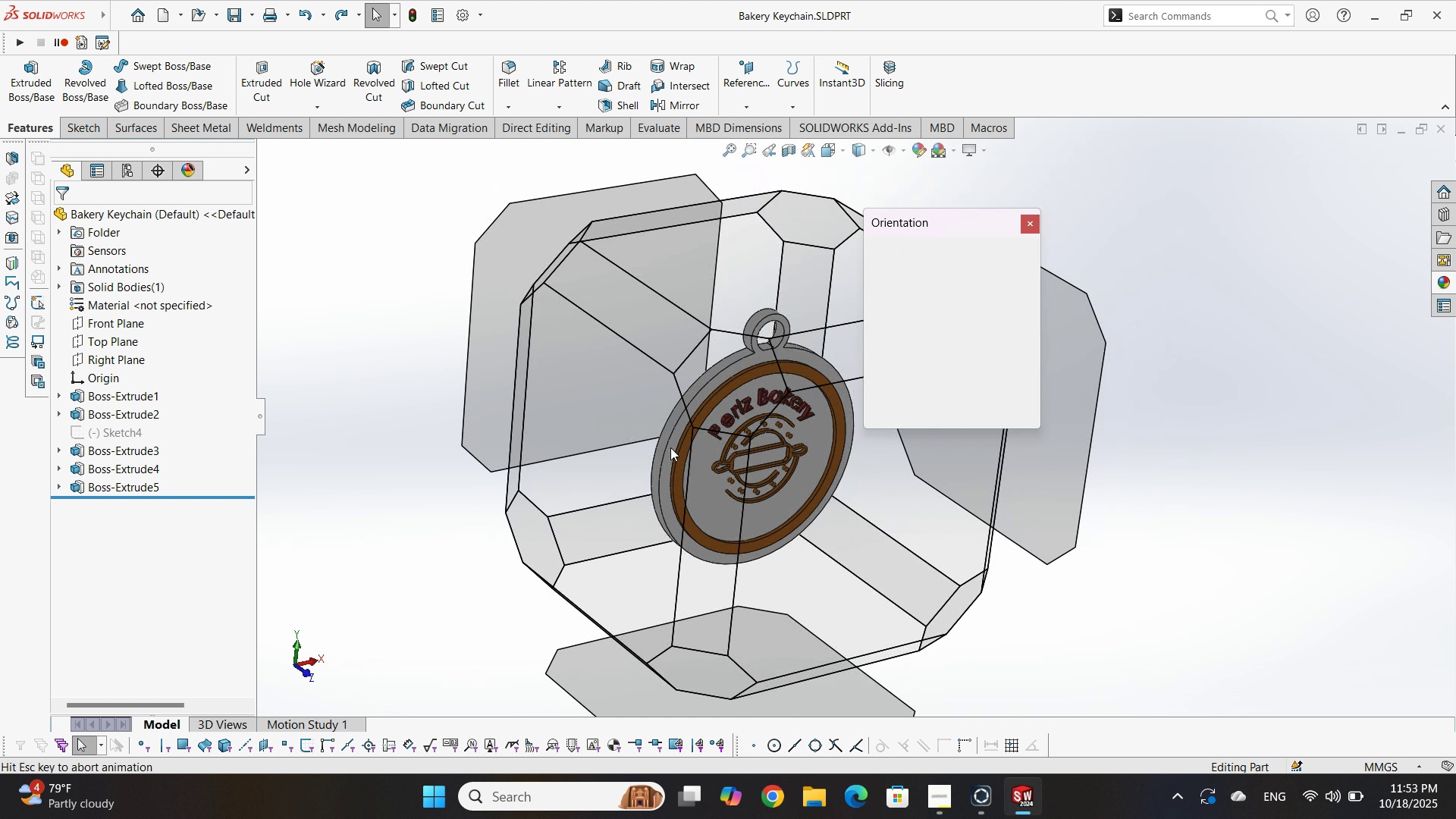 
left_click([640, 453])
 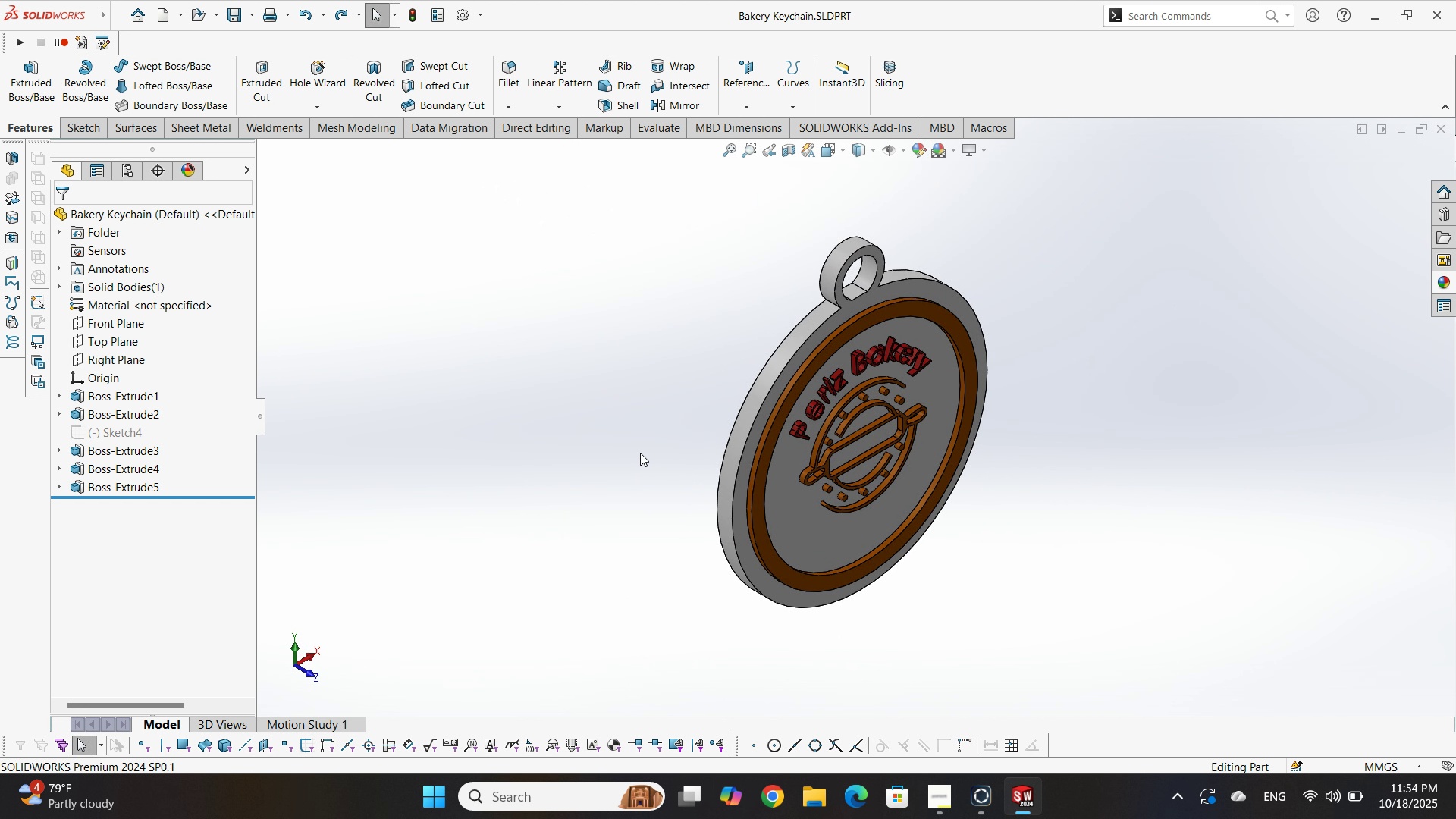 
key(Control+S)
 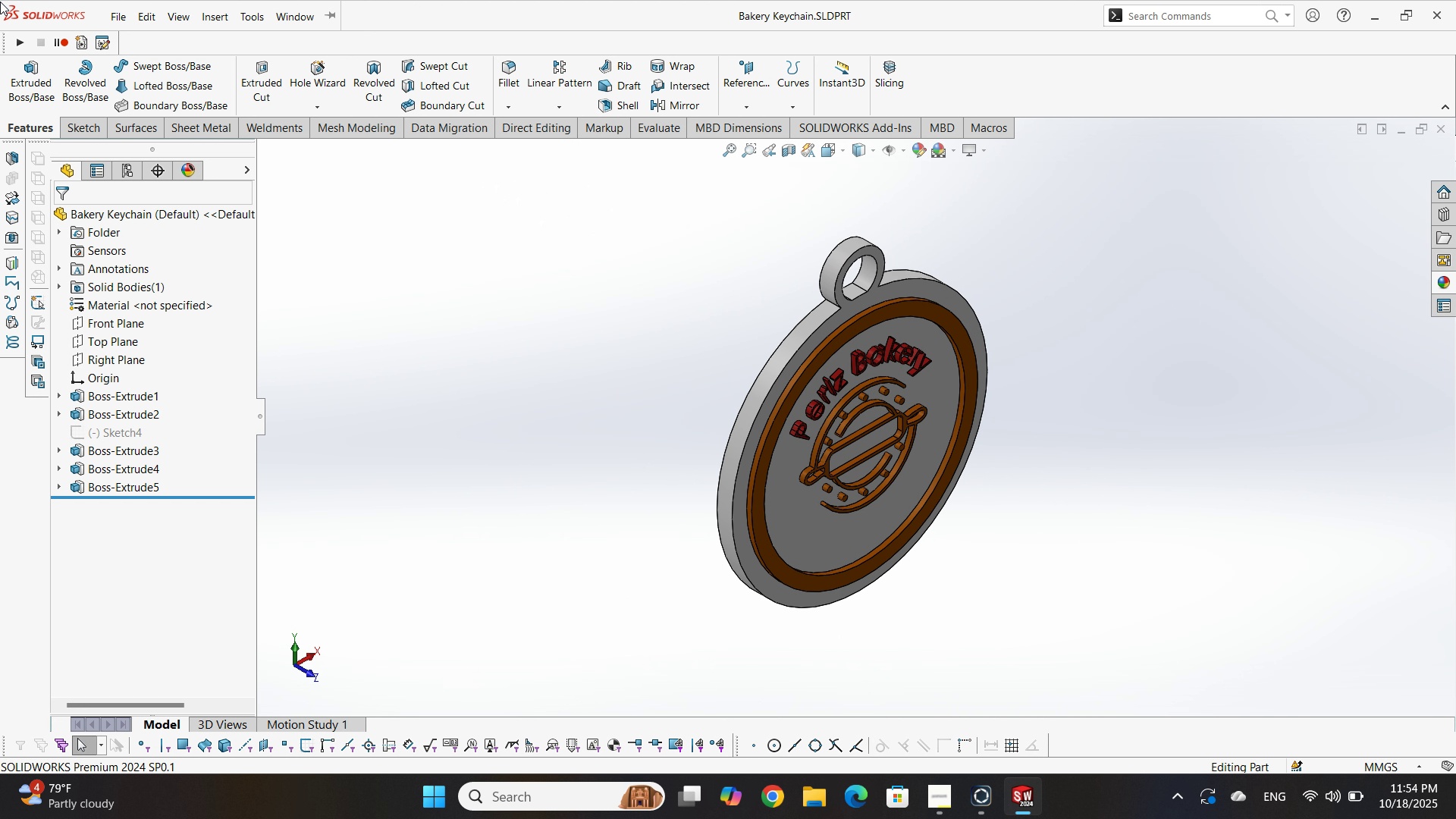 
left_click([124, 24])
 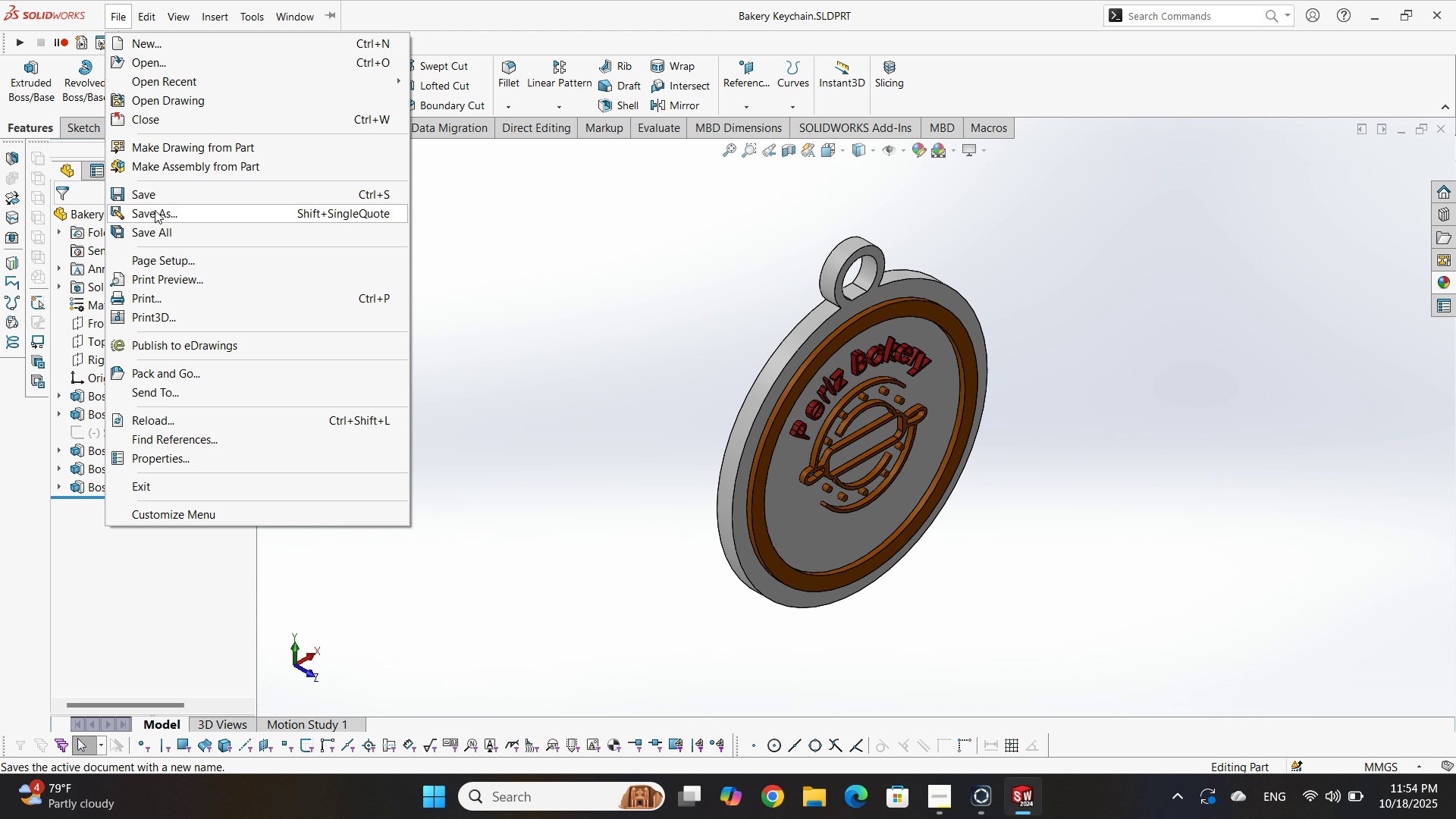 
left_click([153, 213])
 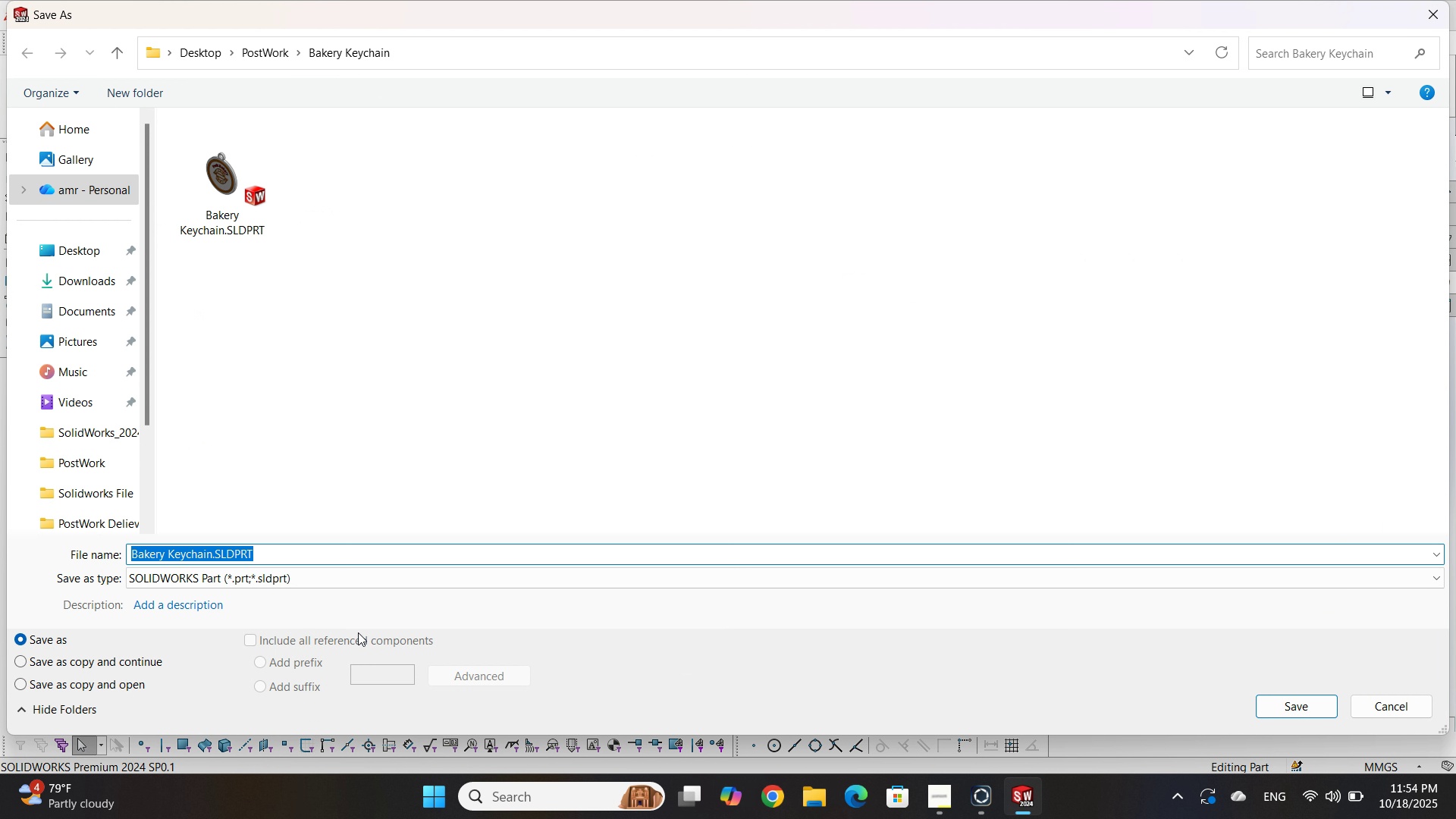 
left_click([351, 579])
 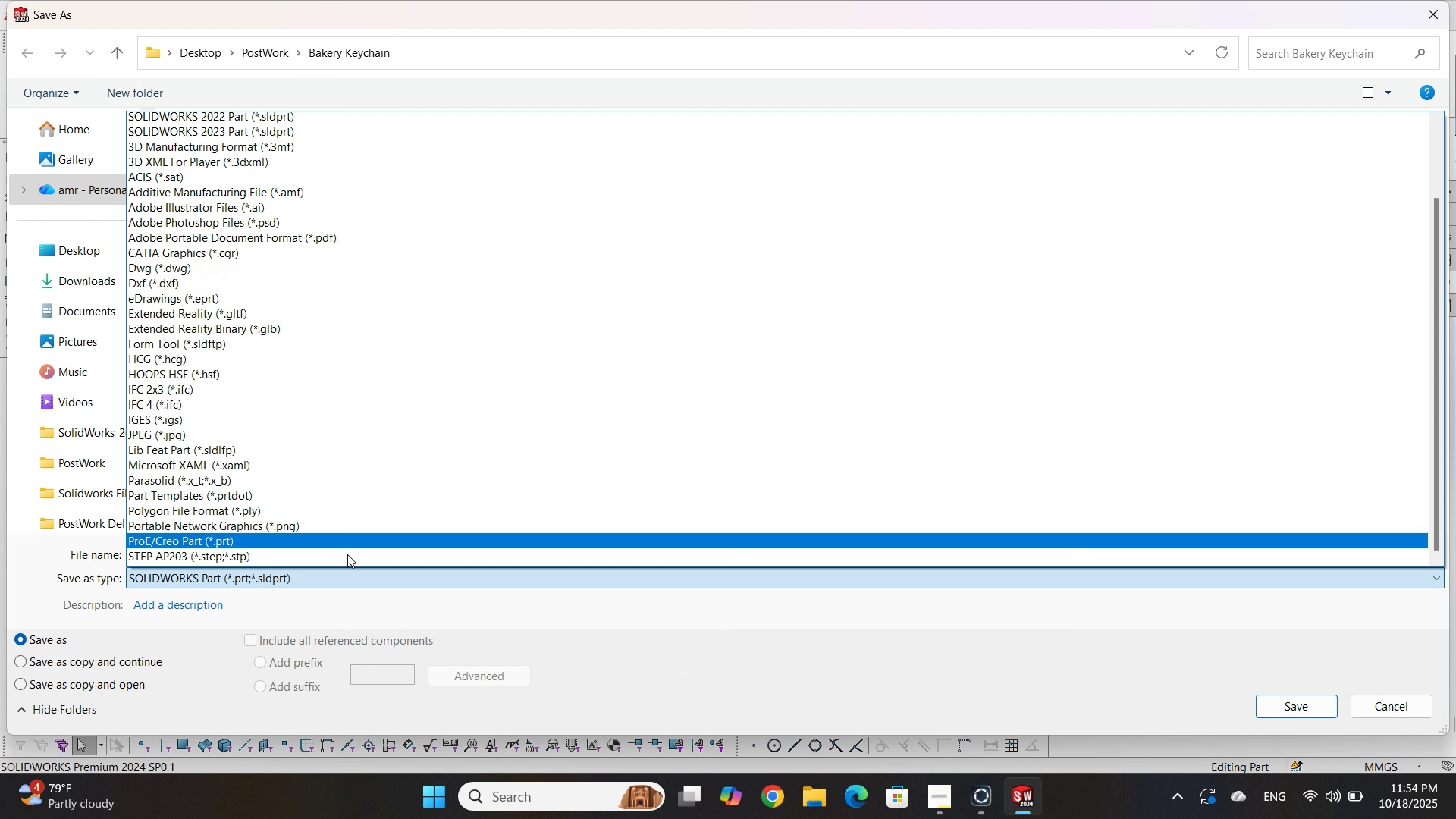 
scroll: coordinate [347, 551], scroll_direction: down, amount: 4.0
 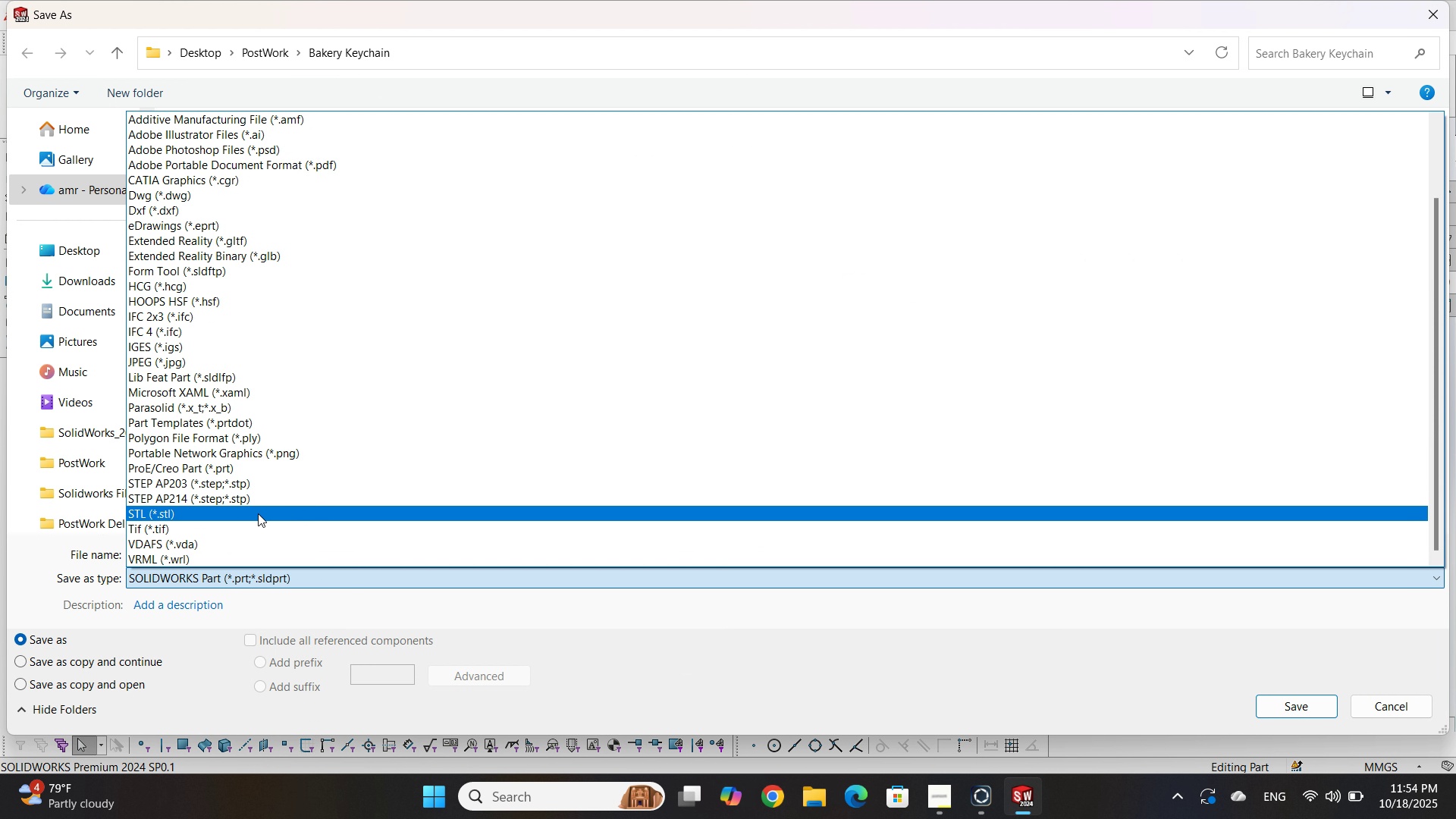 
left_click([258, 513])
 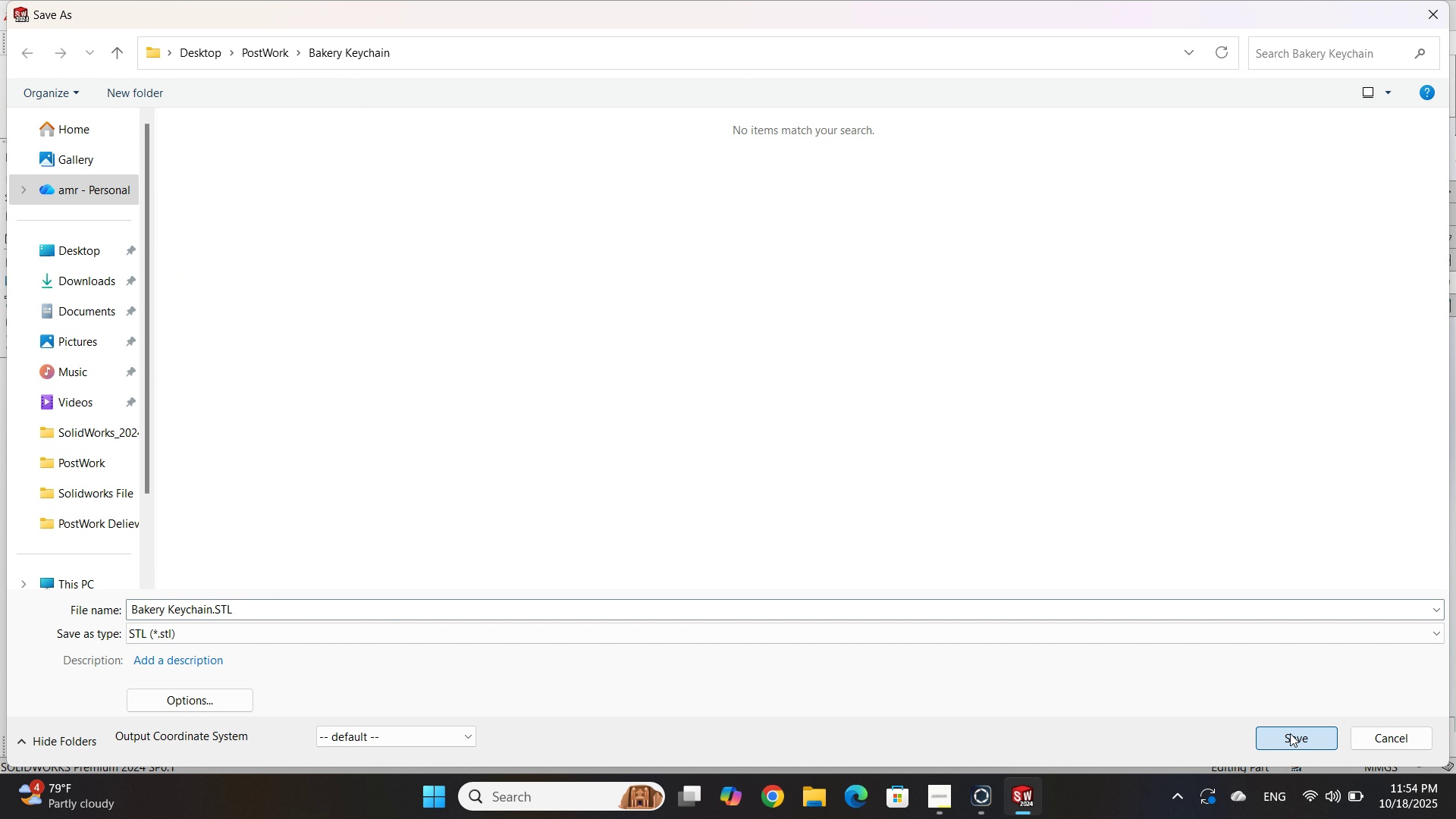 
left_click([1290, 733])
 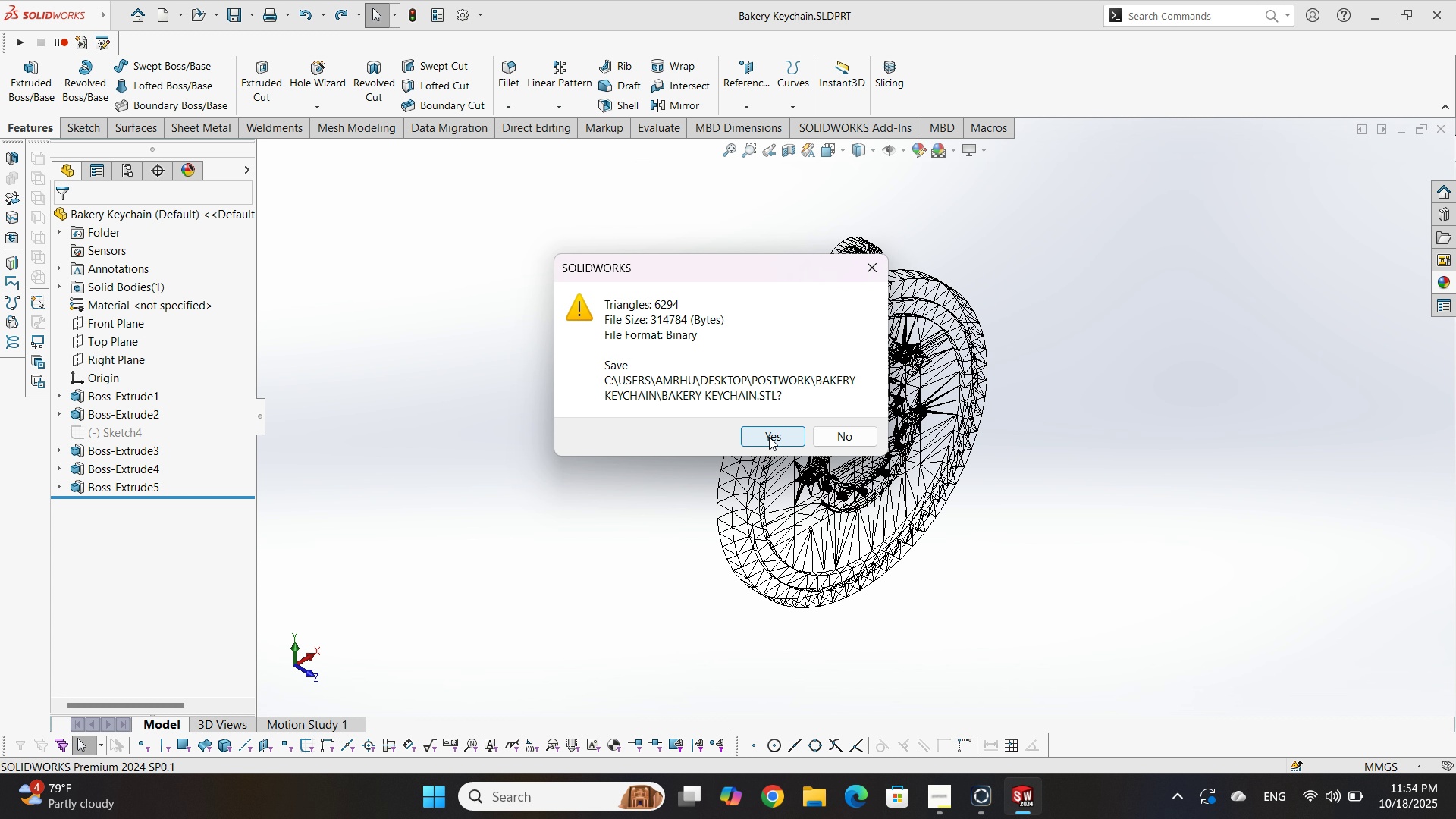 
left_click([769, 437])
 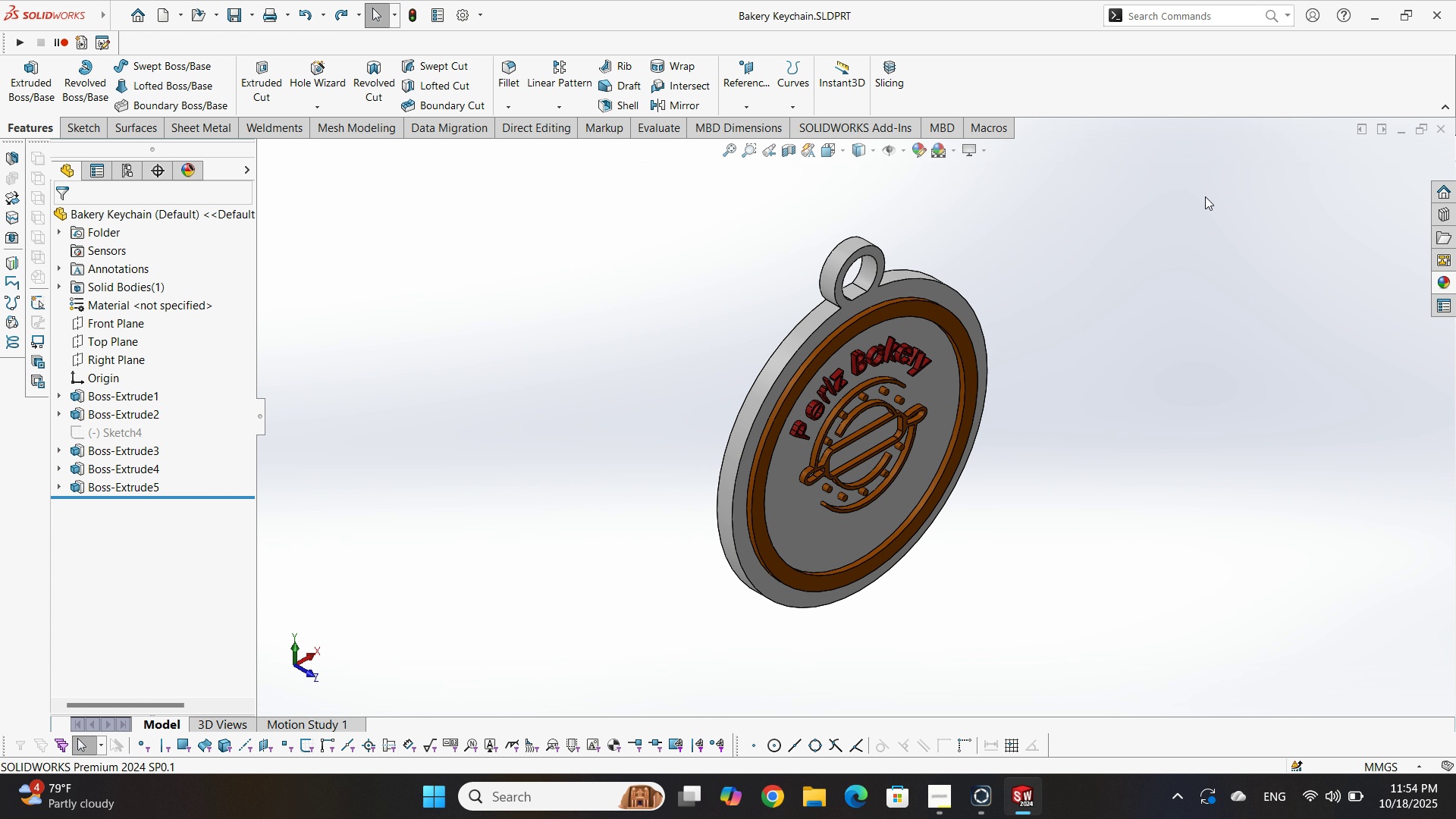 
scroll: coordinate [930, 414], scroll_direction: down, amount: 1.0
 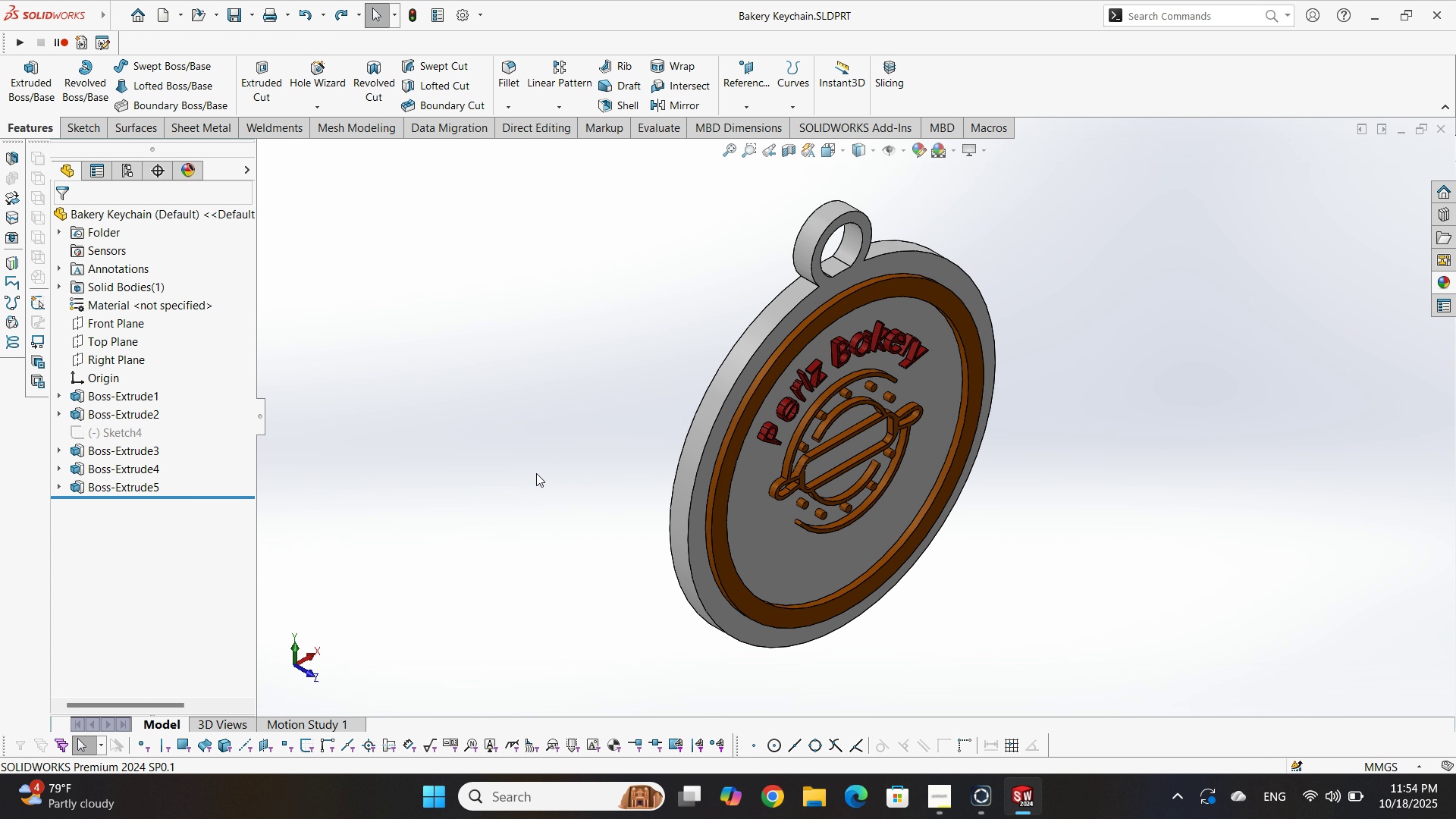 
left_click([536, 473])